 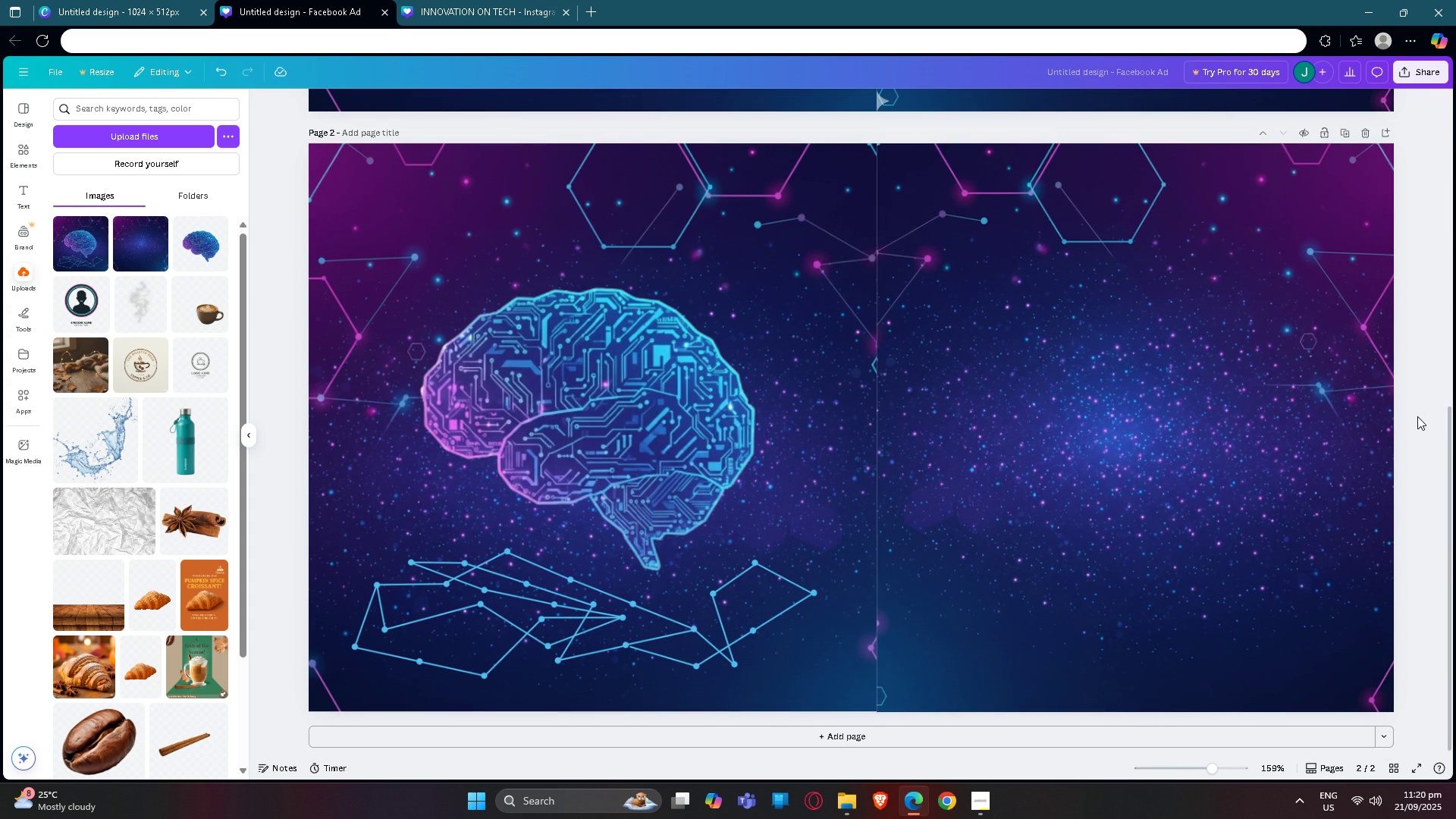 
scroll: coordinate [883, 421], scroll_direction: up, amount: 2.0
 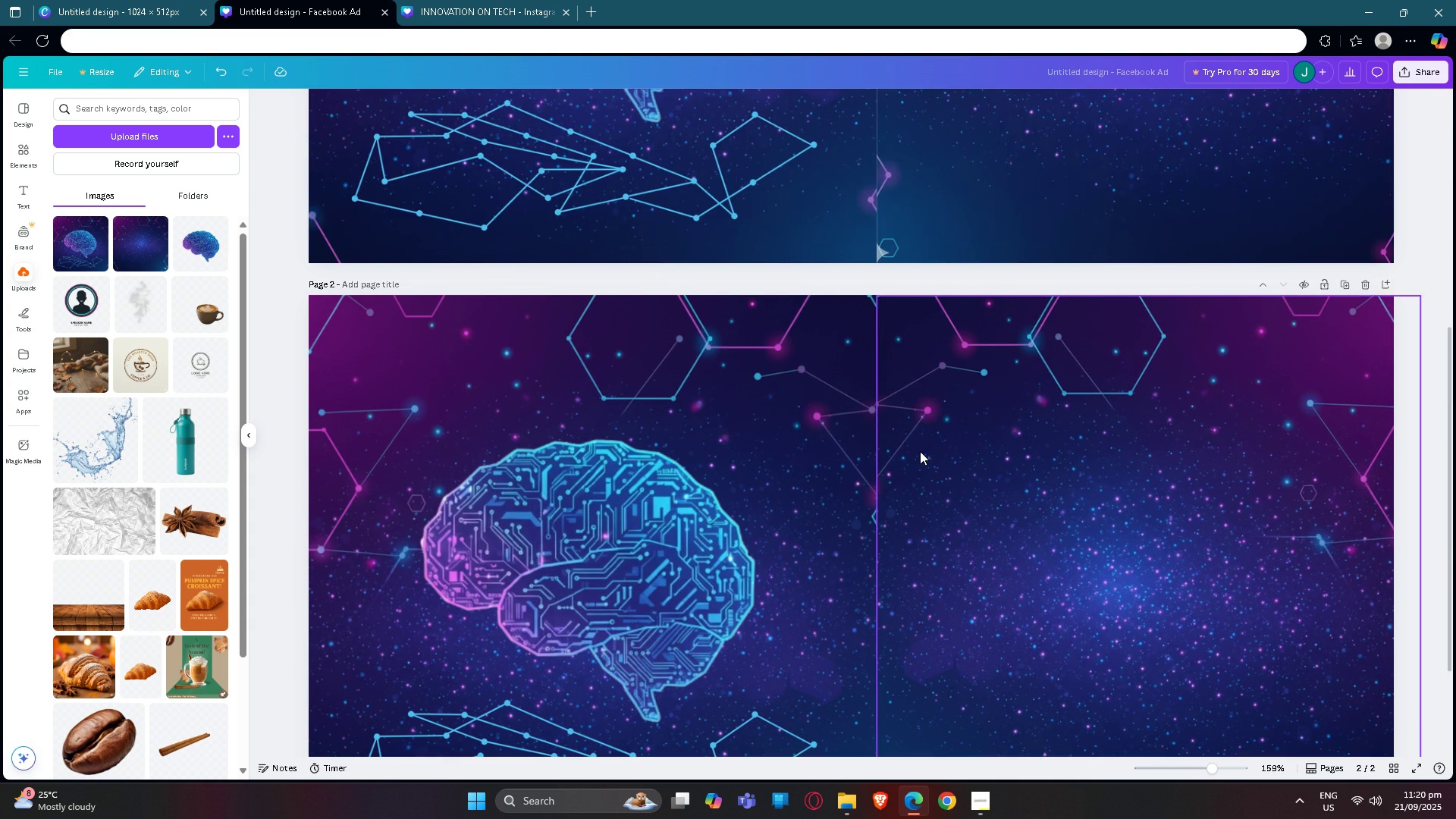 
scroll: coordinate [923, 453], scroll_direction: down, amount: 2.0
 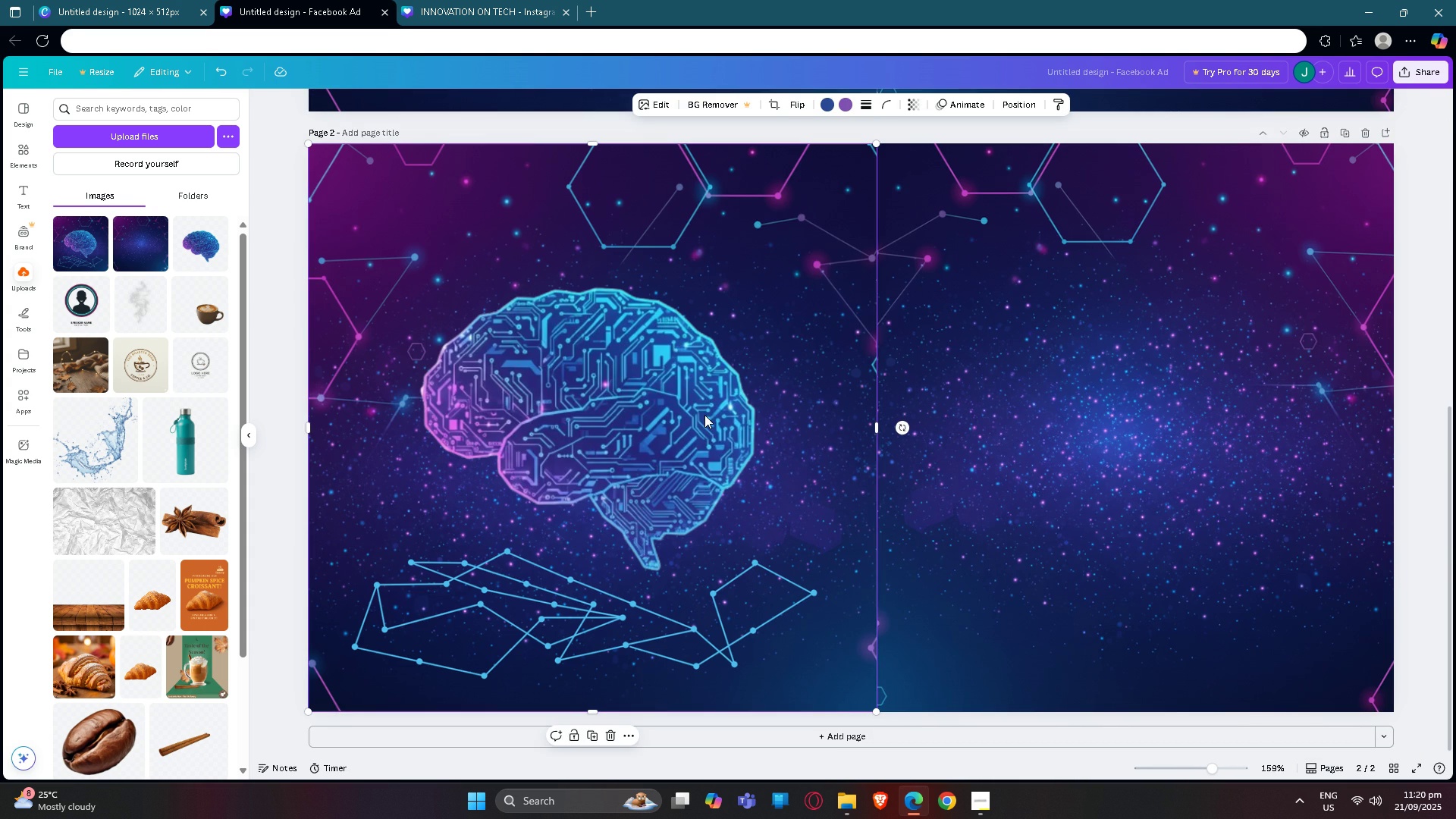 
left_click([704, 415])
 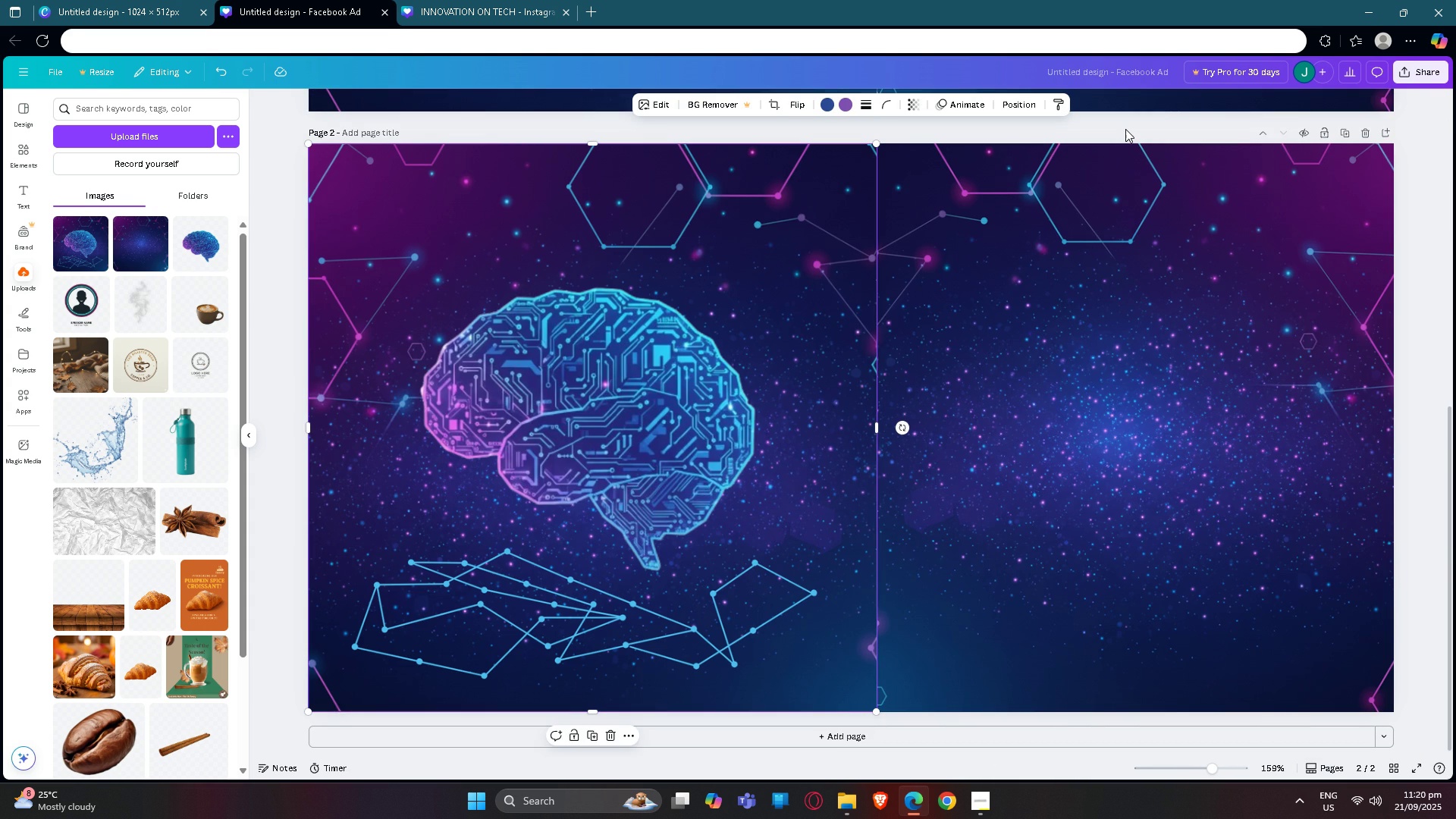 
left_click([1125, 129])
 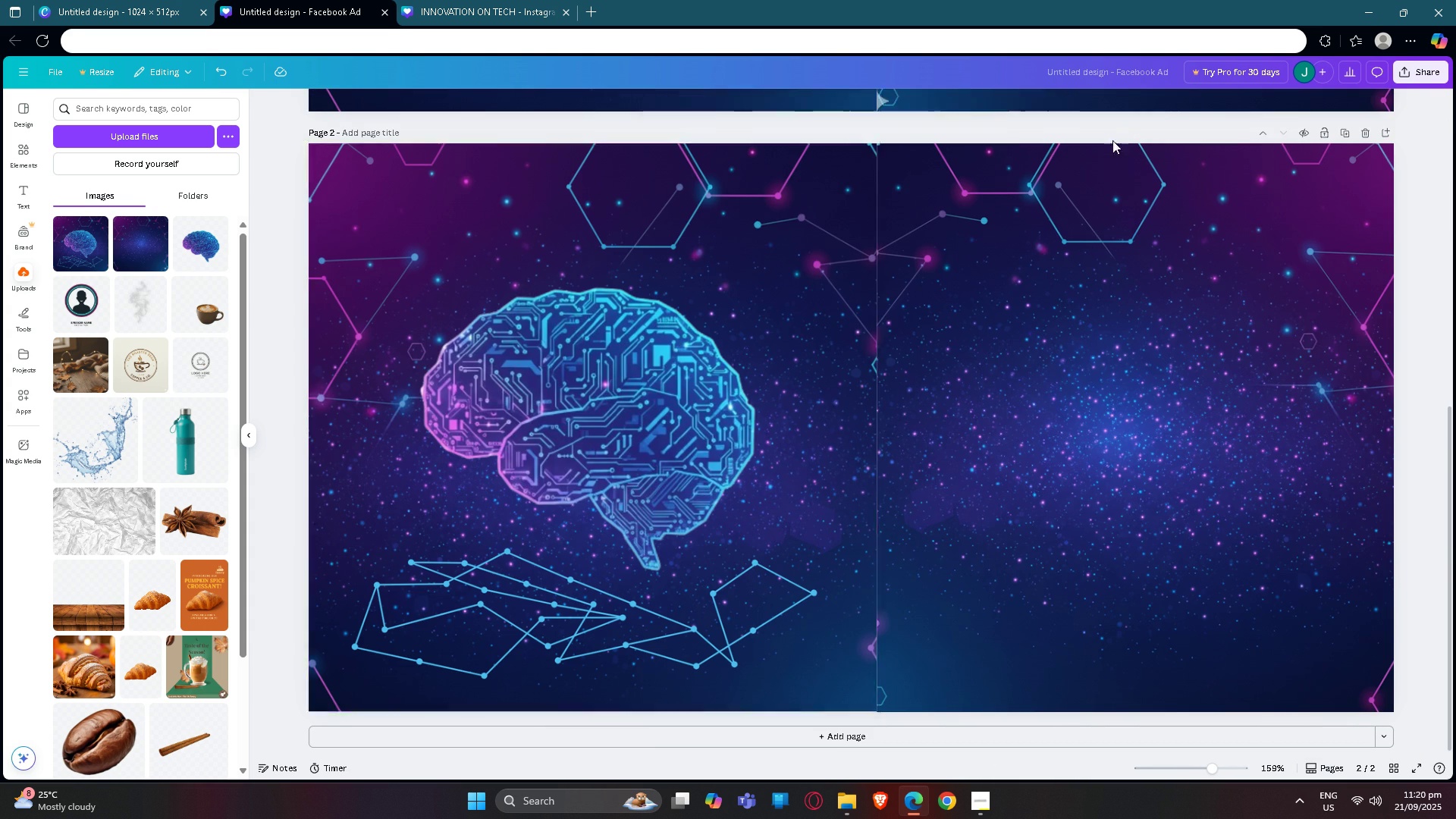 
scroll: coordinate [965, 278], scroll_direction: up, amount: 22.0
 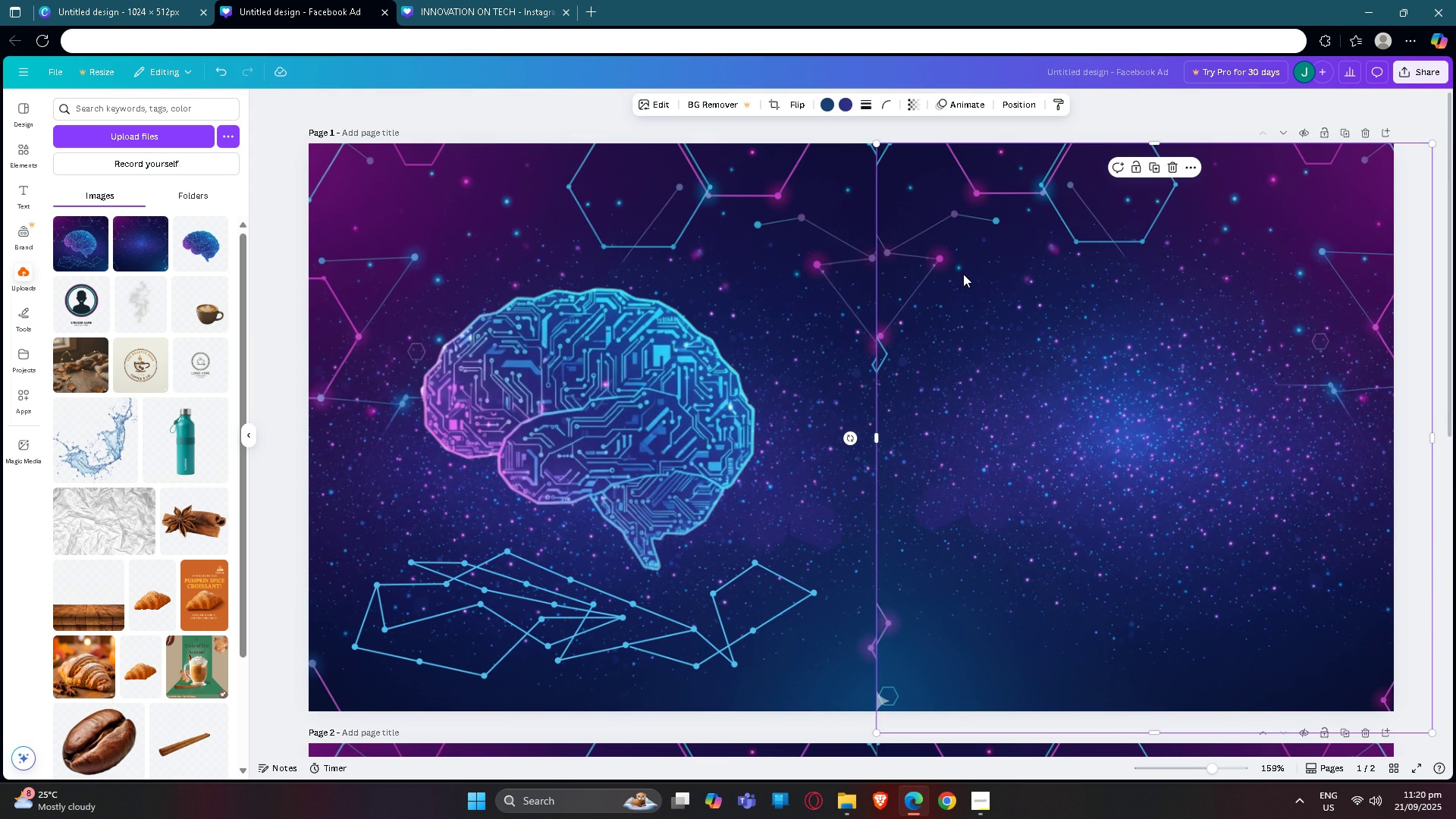 
left_click([963, 274])
 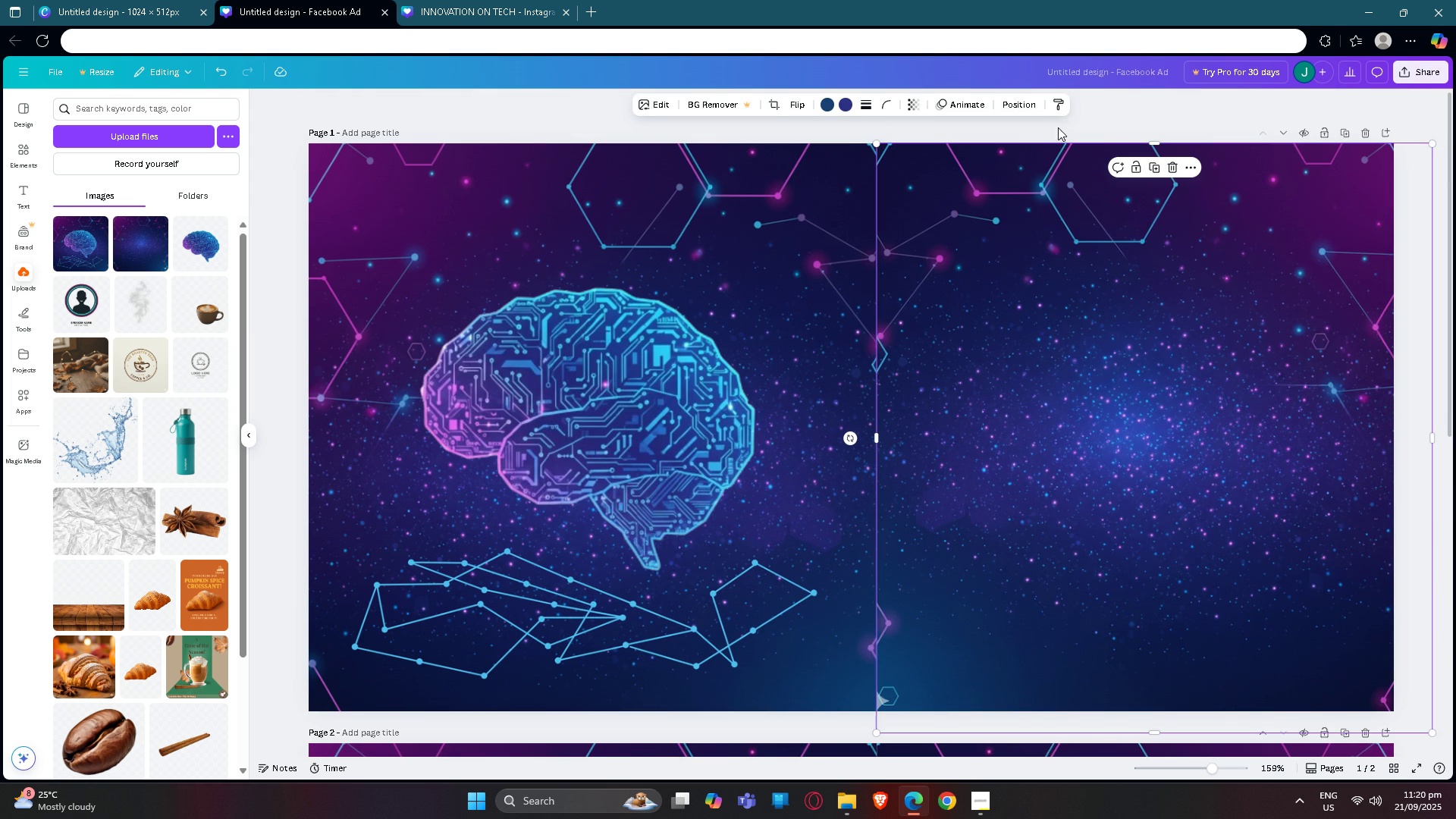 
left_click([1131, 133])
 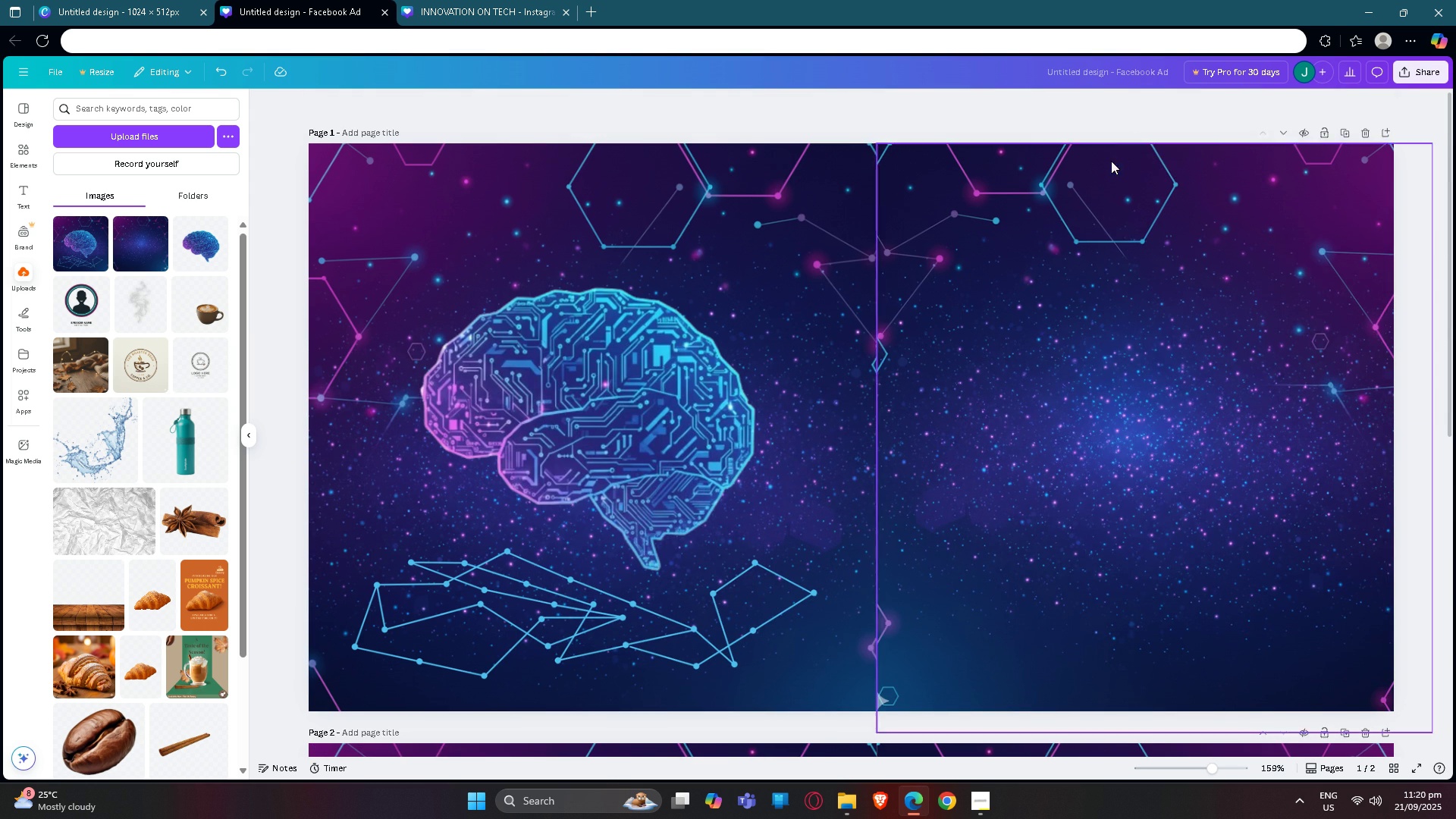 
scroll: coordinate [1094, 199], scroll_direction: down, amount: 7.0
 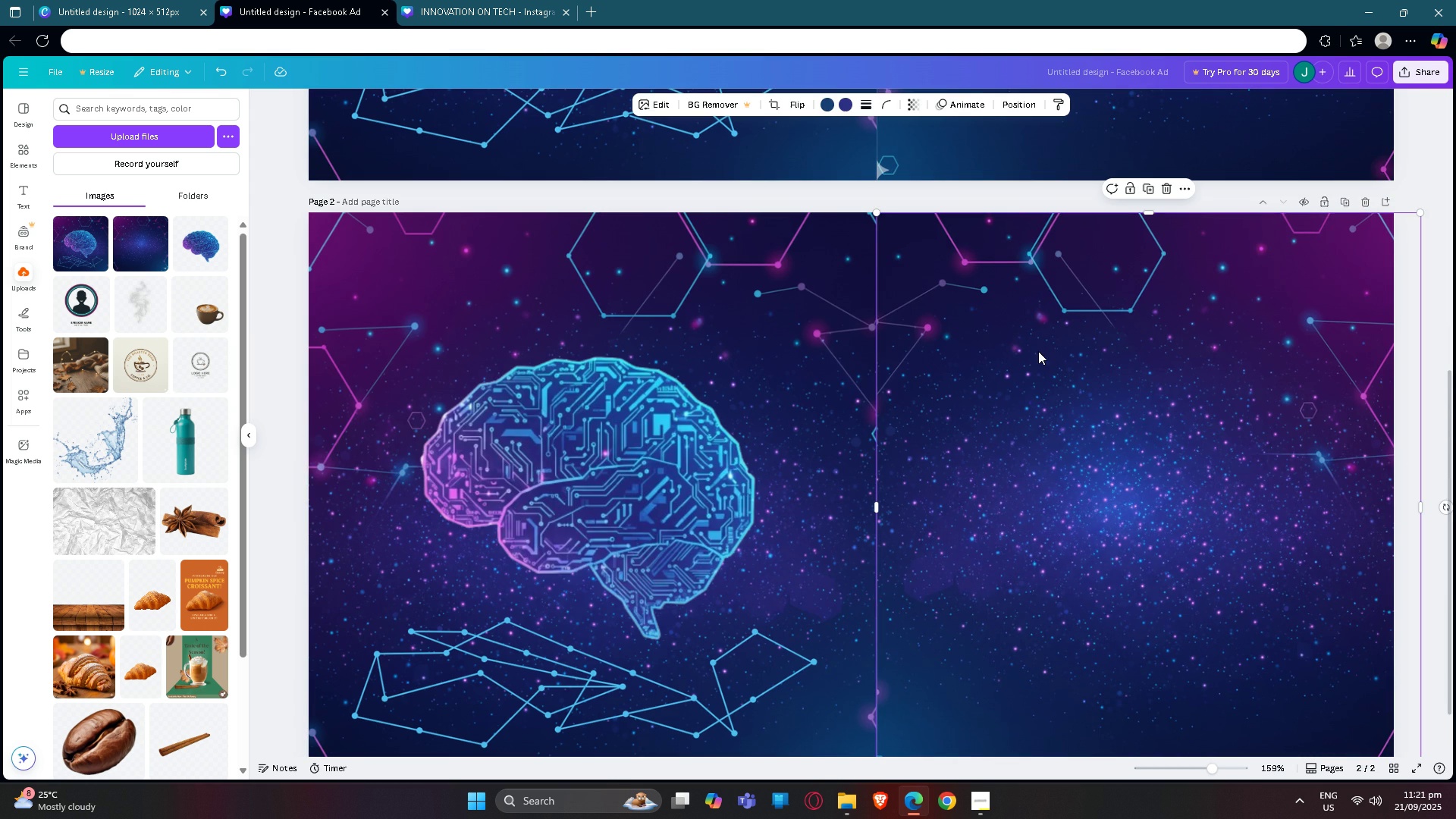 
left_click([1038, 351])
 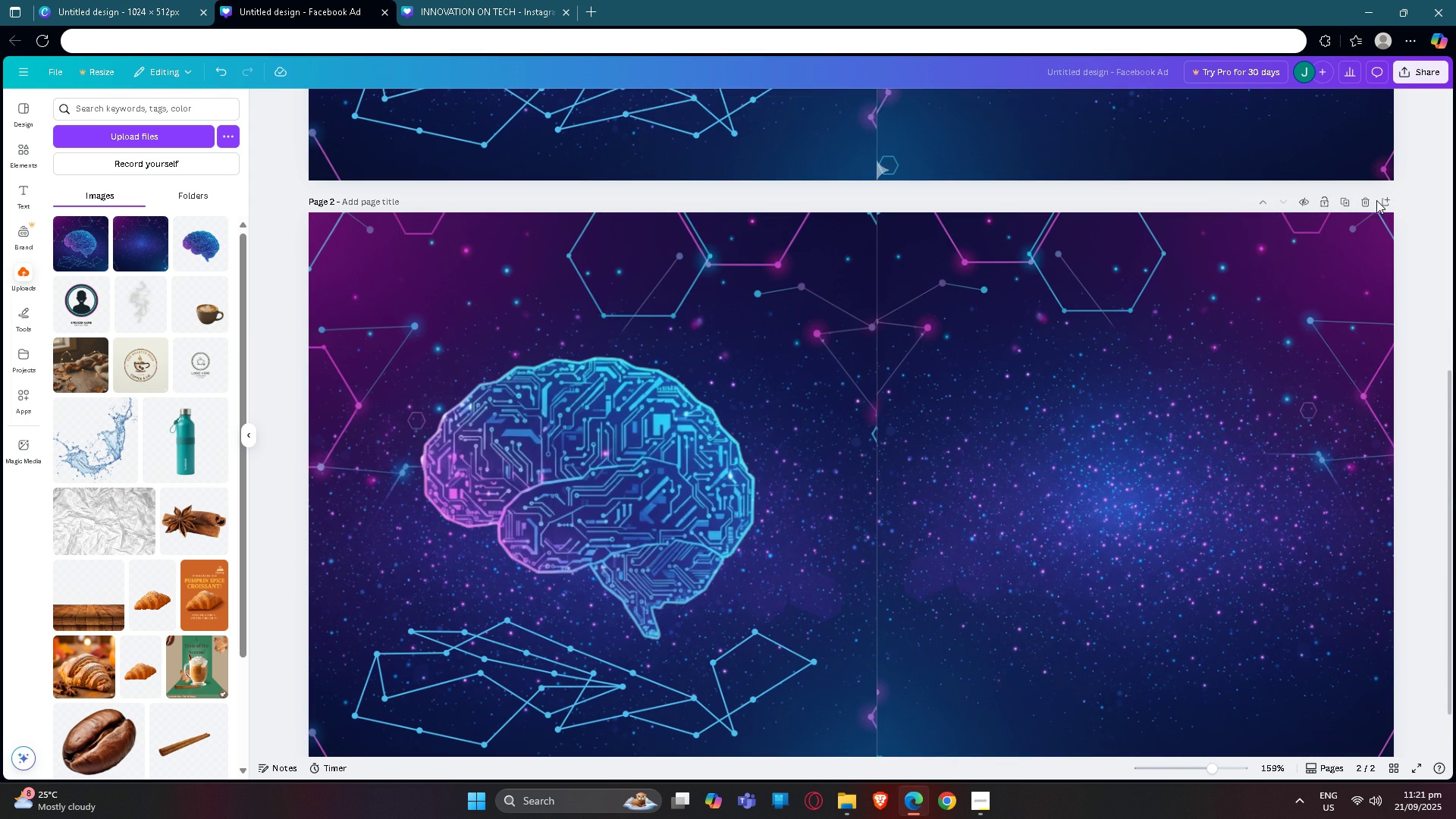 
double_click([1371, 201])
 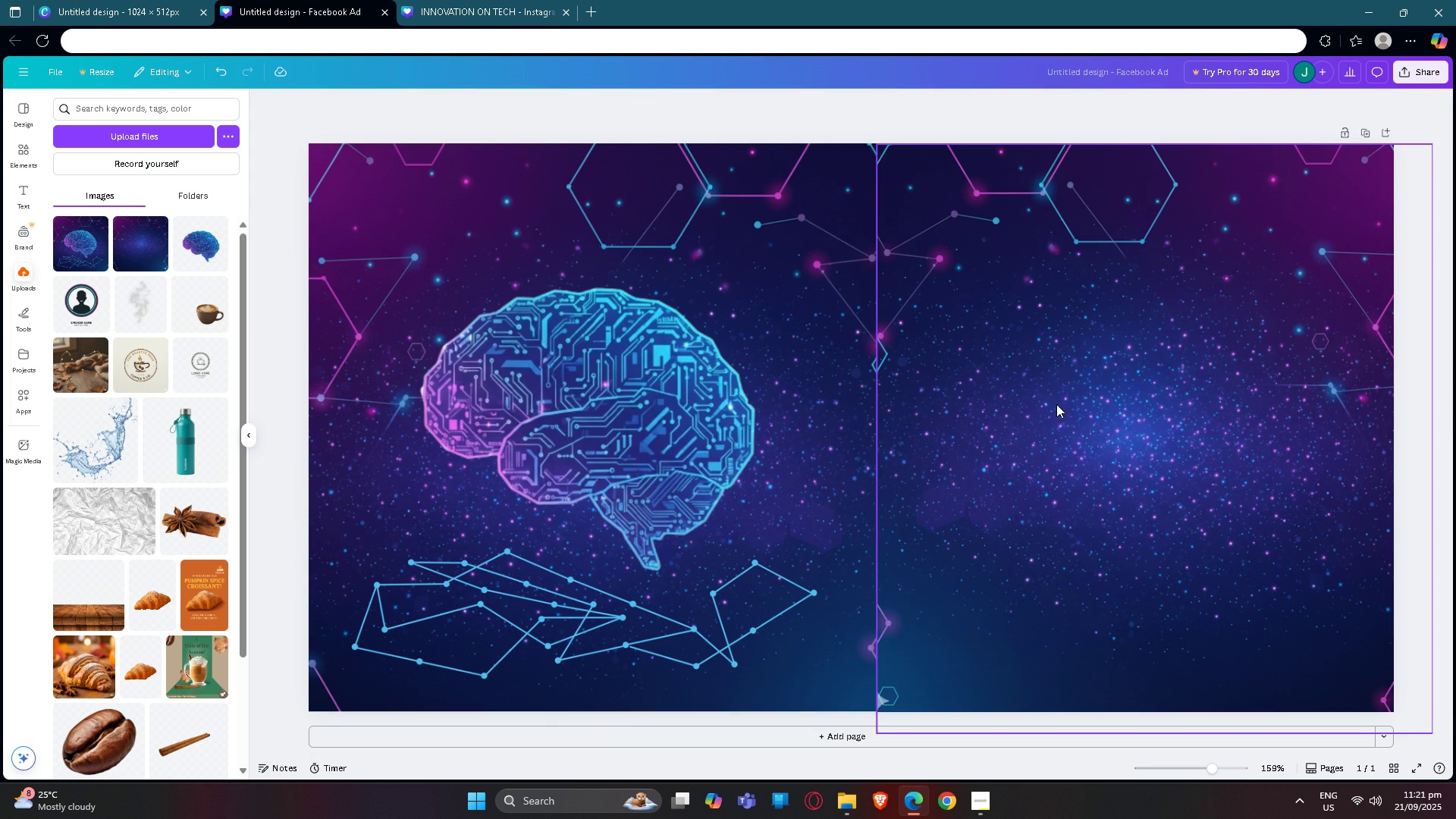 
scroll: coordinate [1044, 403], scroll_direction: down, amount: 5.0
 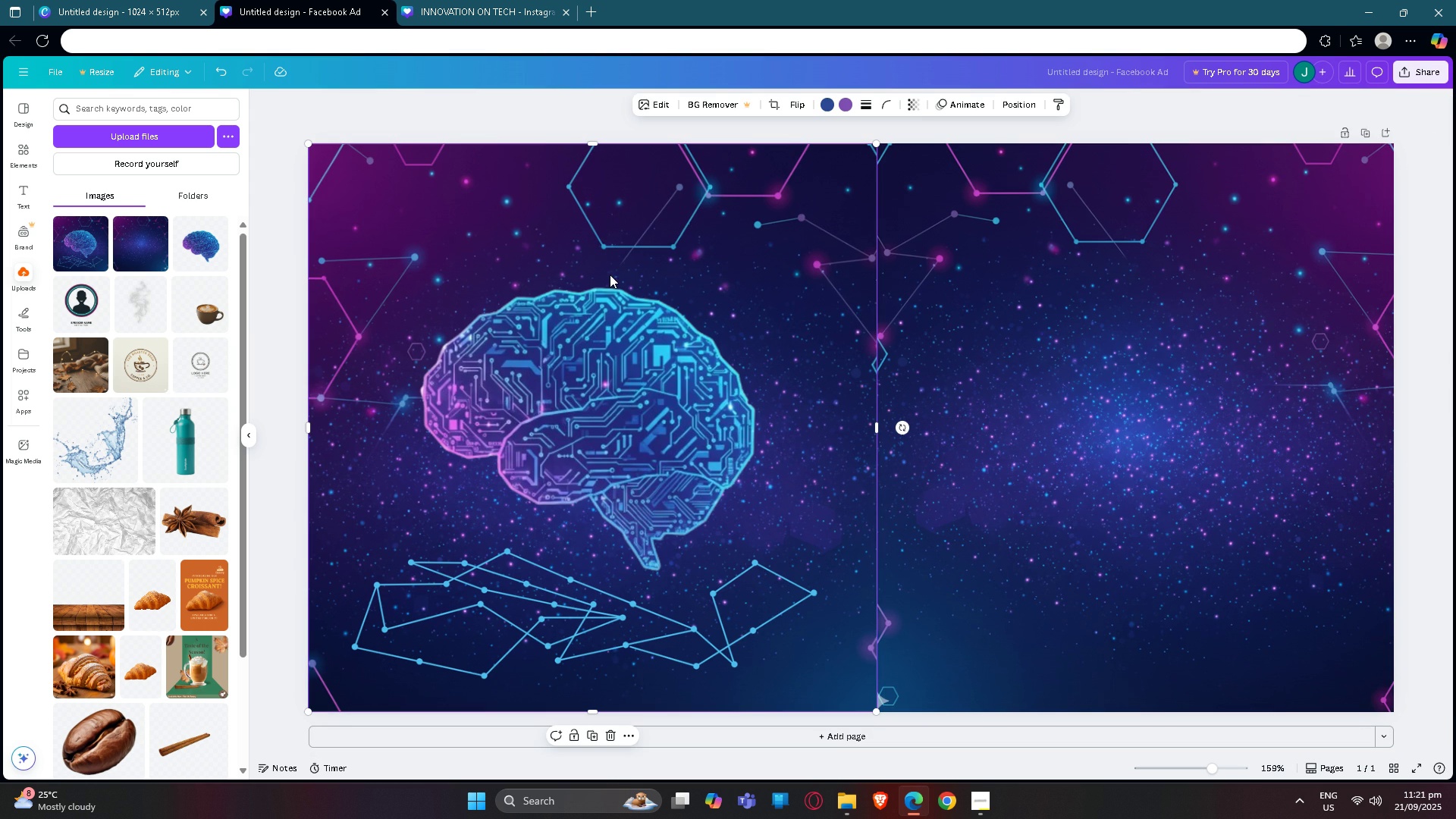 
left_click([610, 275])
 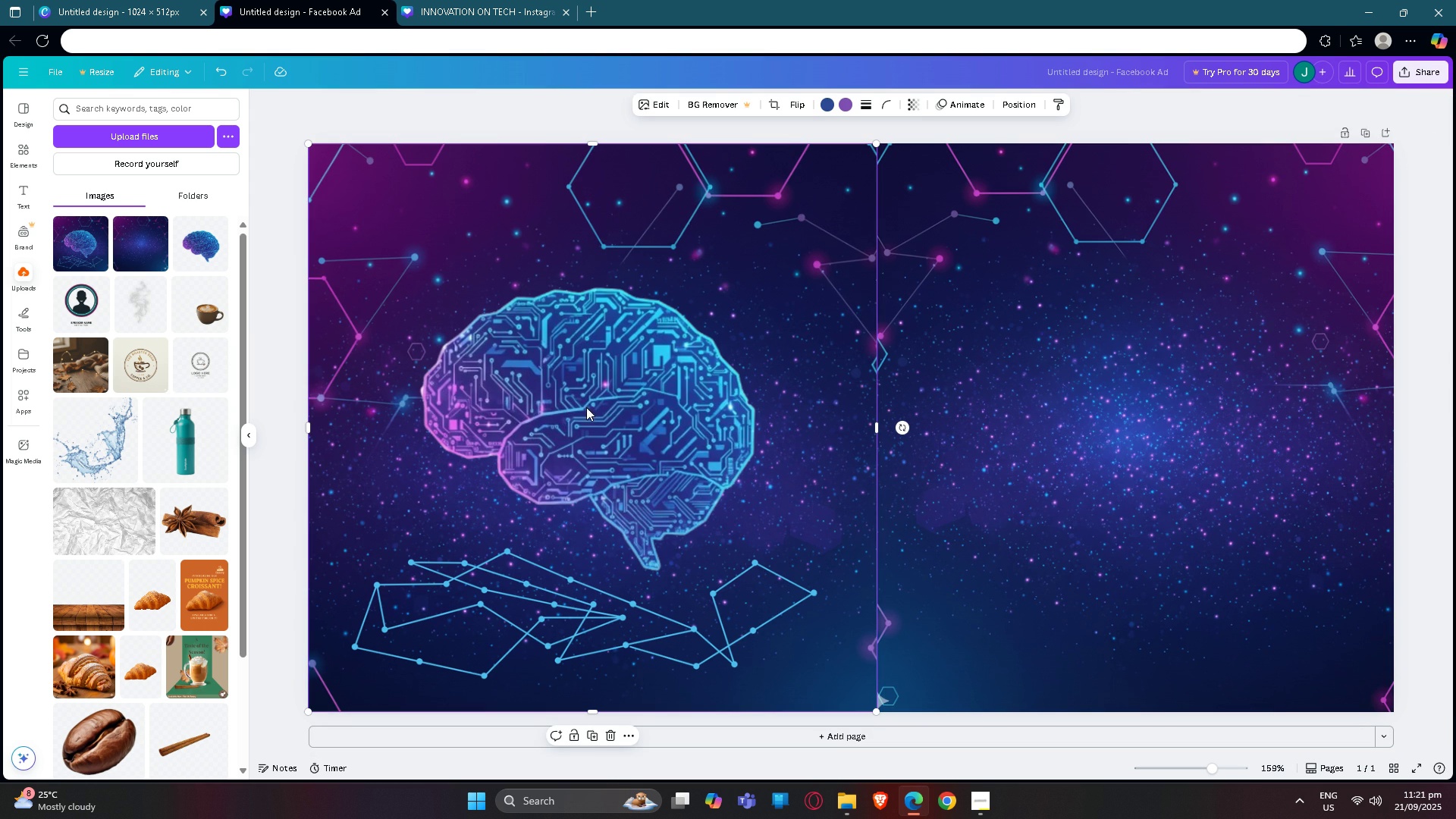 
left_click([585, 407])
 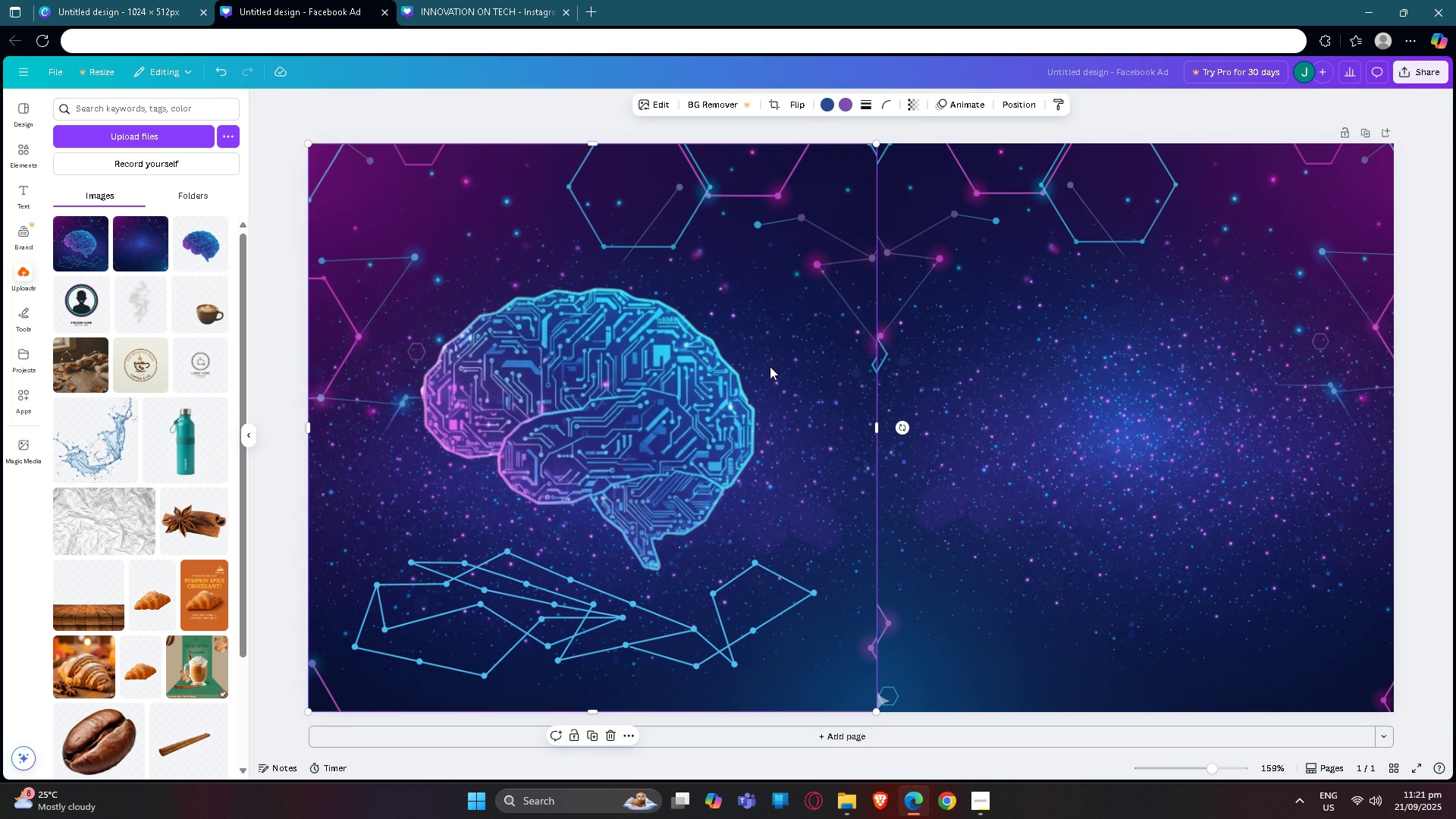 
left_click([768, 384])
 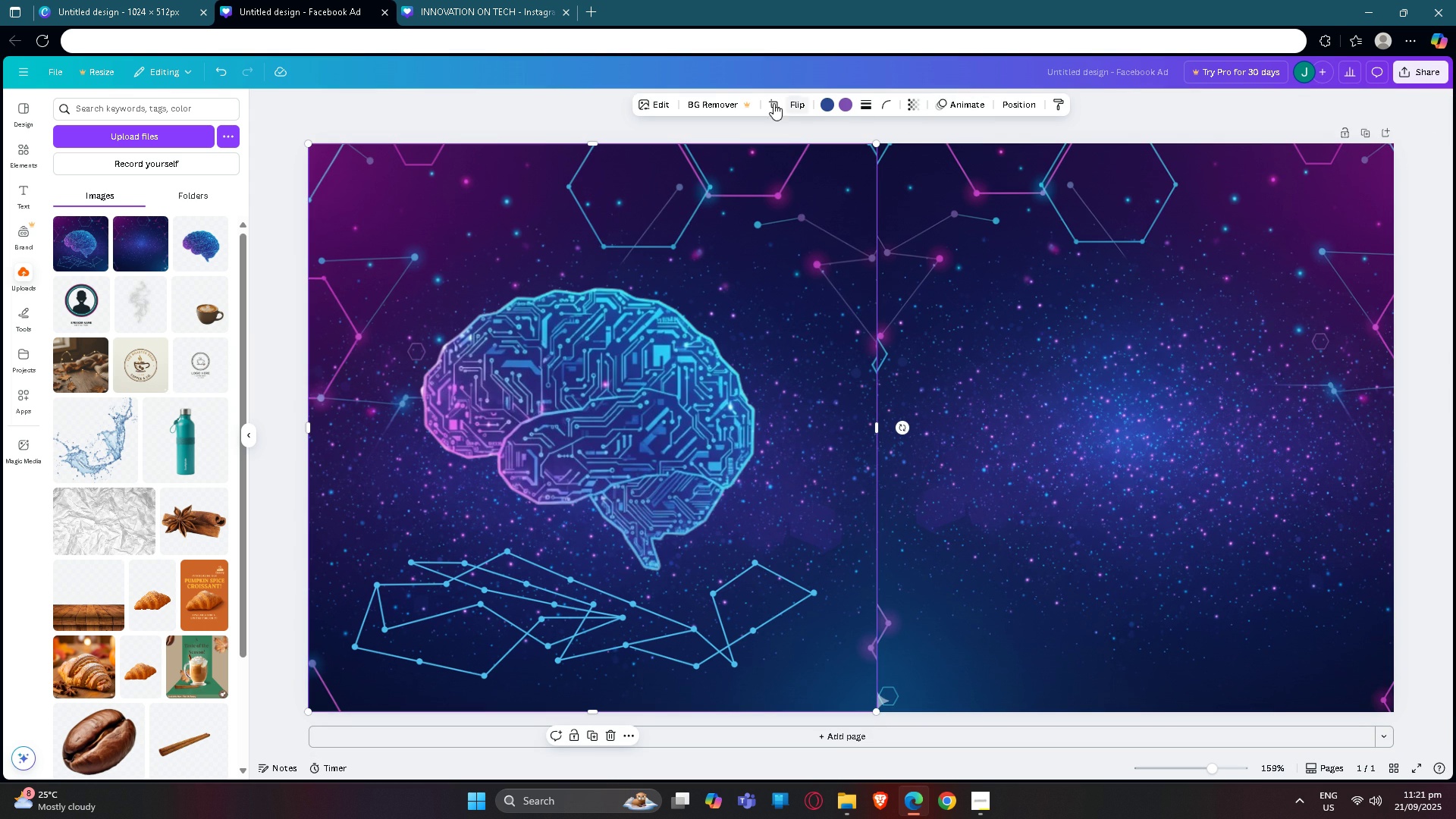 
left_click([649, 102])
 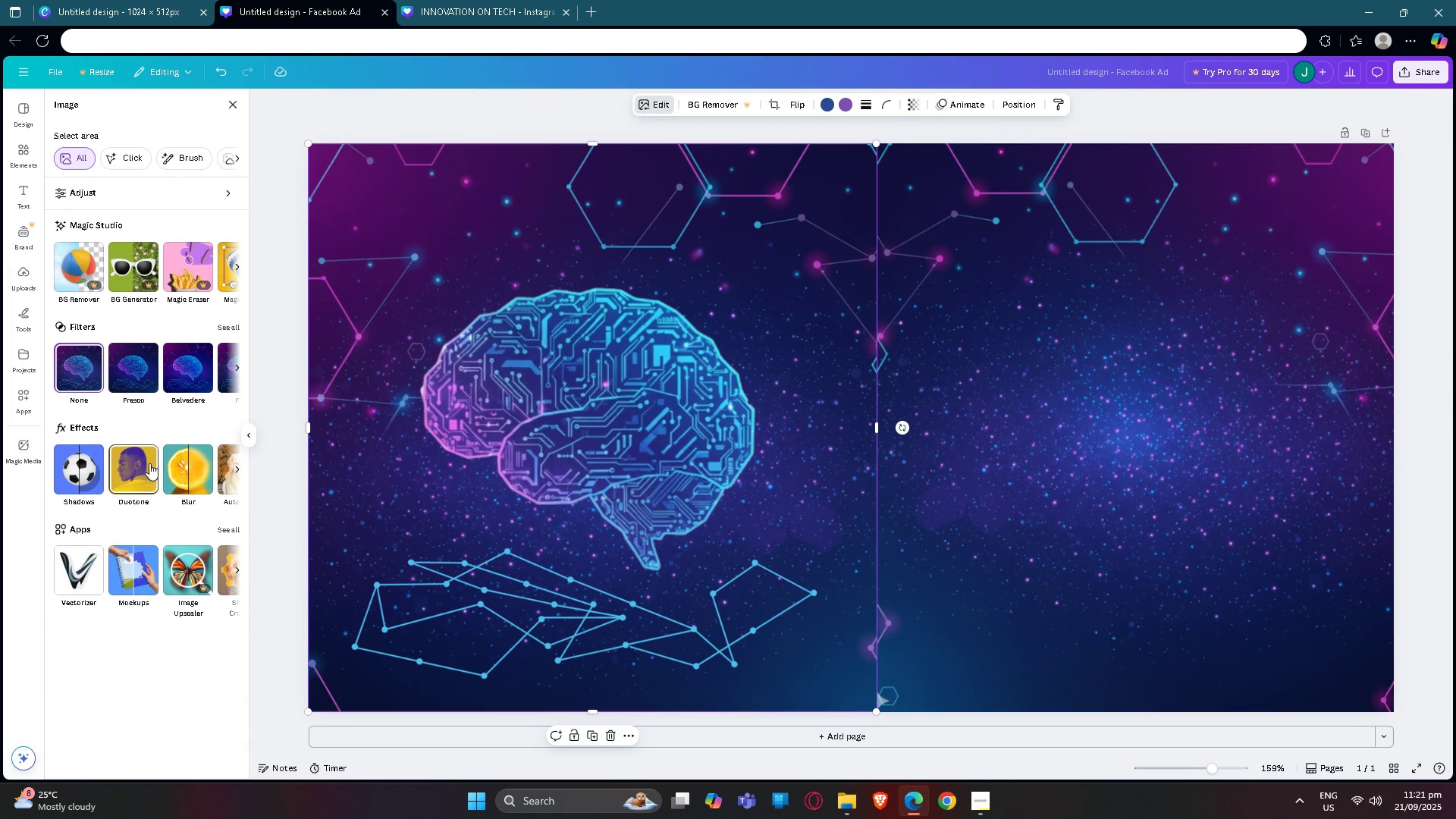 
left_click([194, 466])
 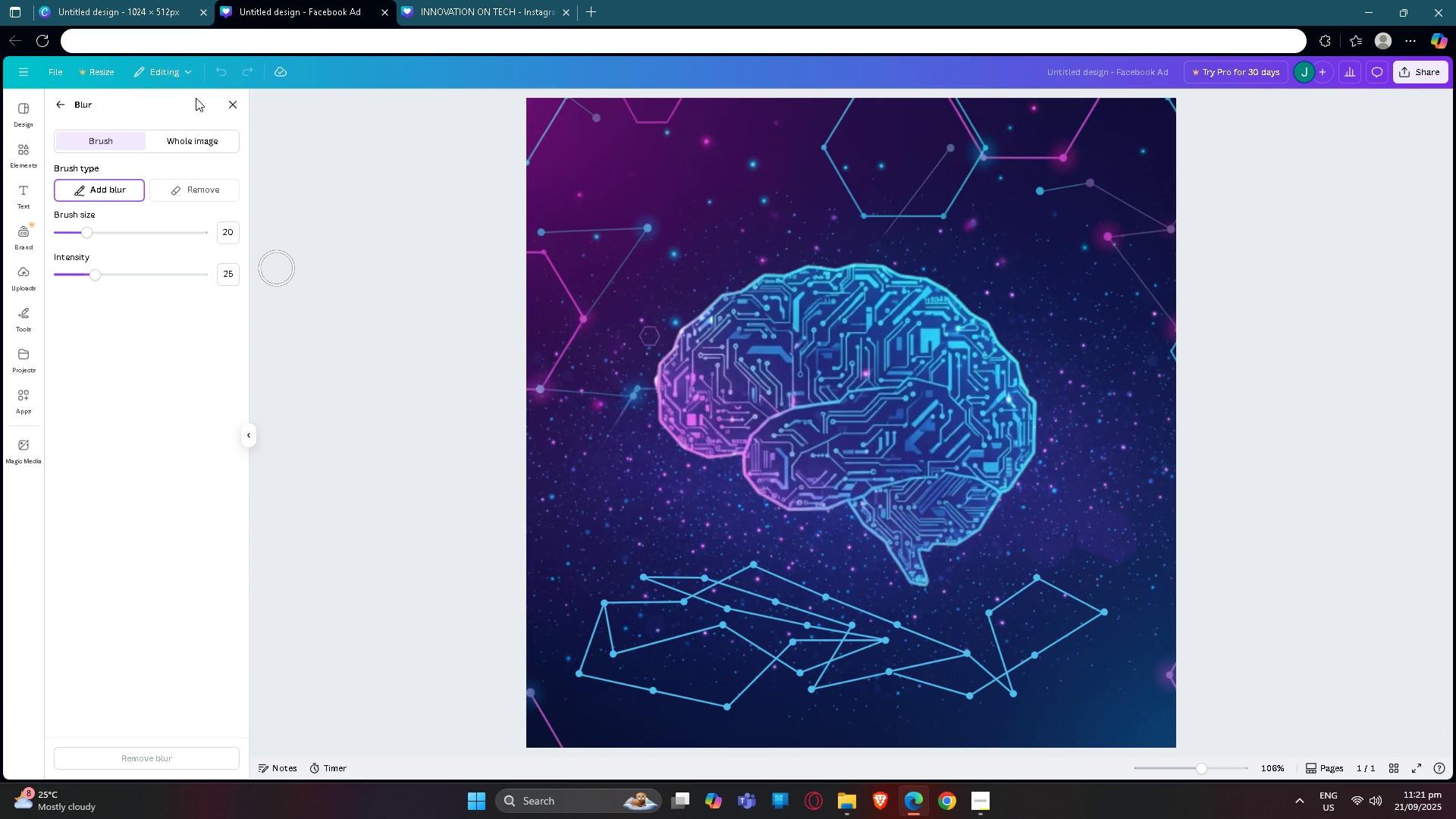 
left_click([53, 106])
 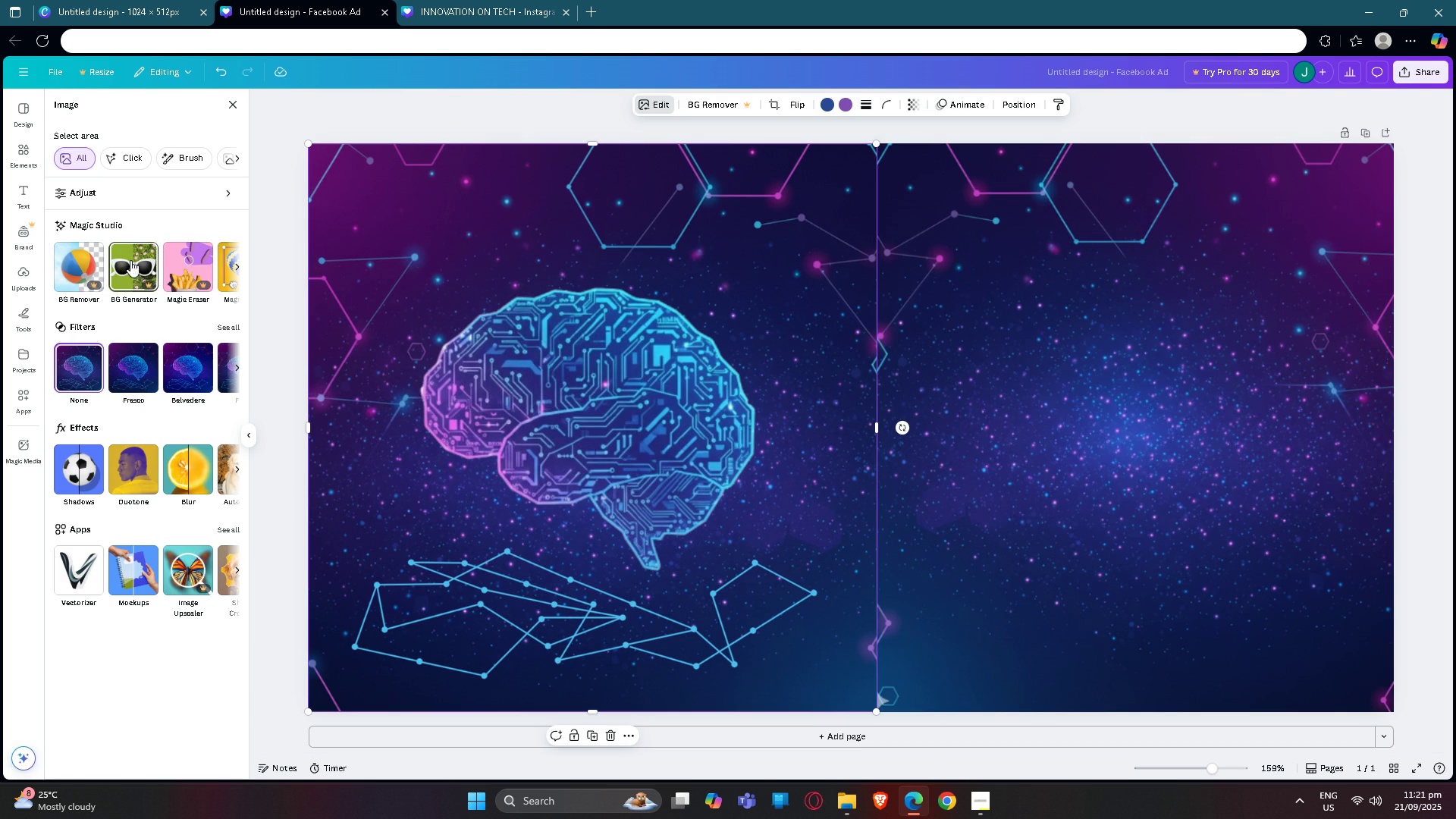 
wait(5.74)
 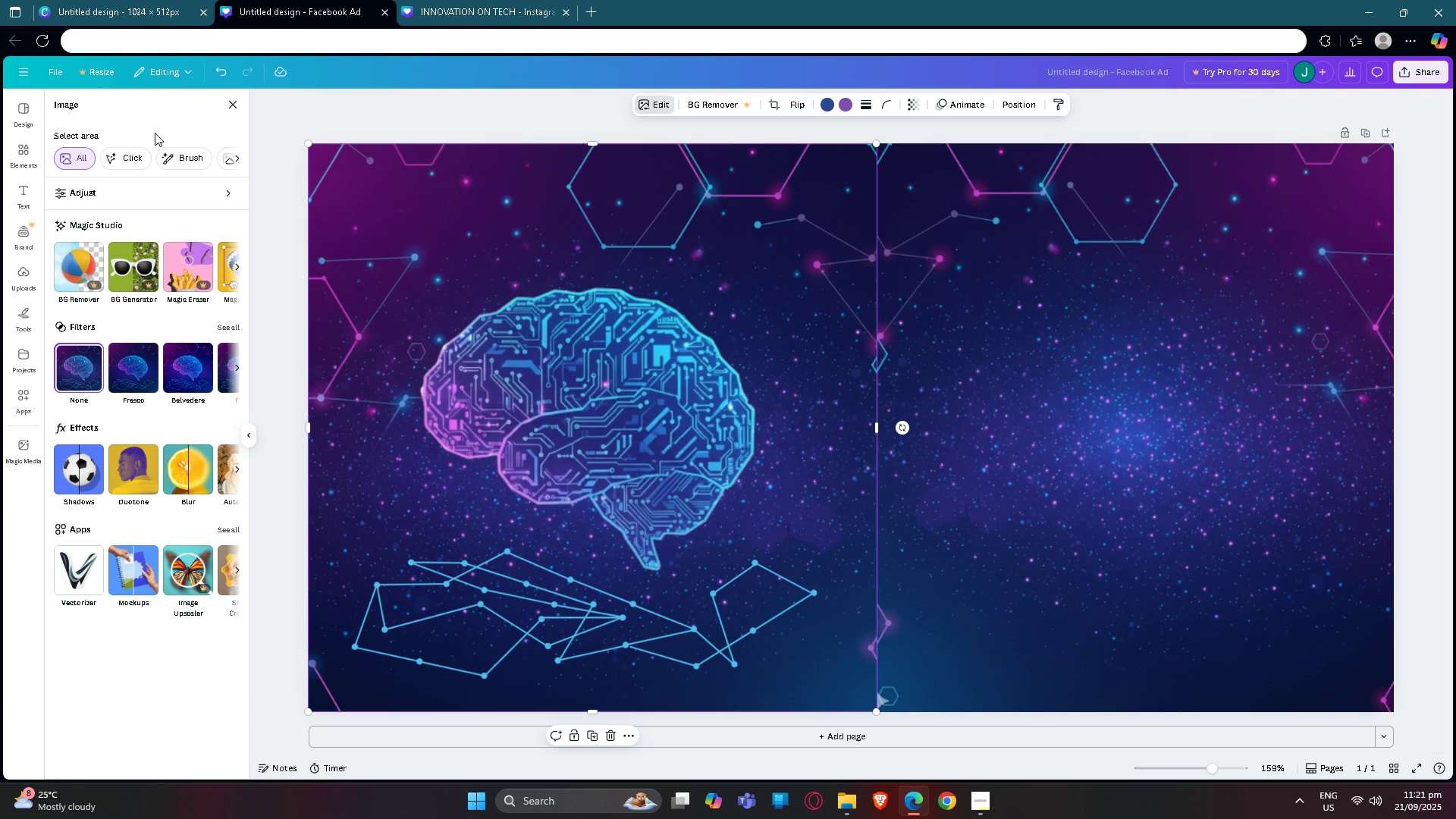 
left_click([212, 194])
 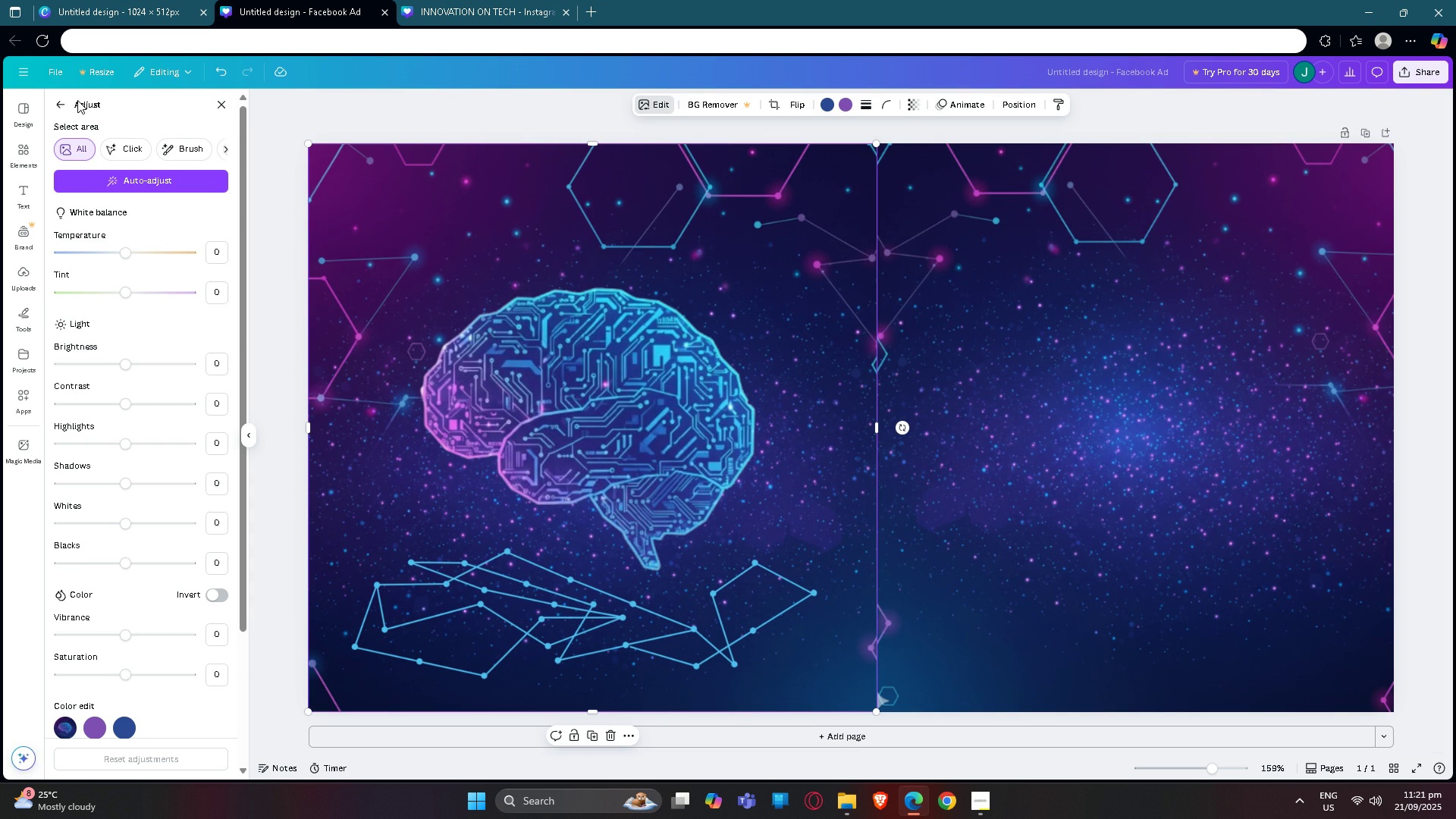 
left_click([58, 99])
 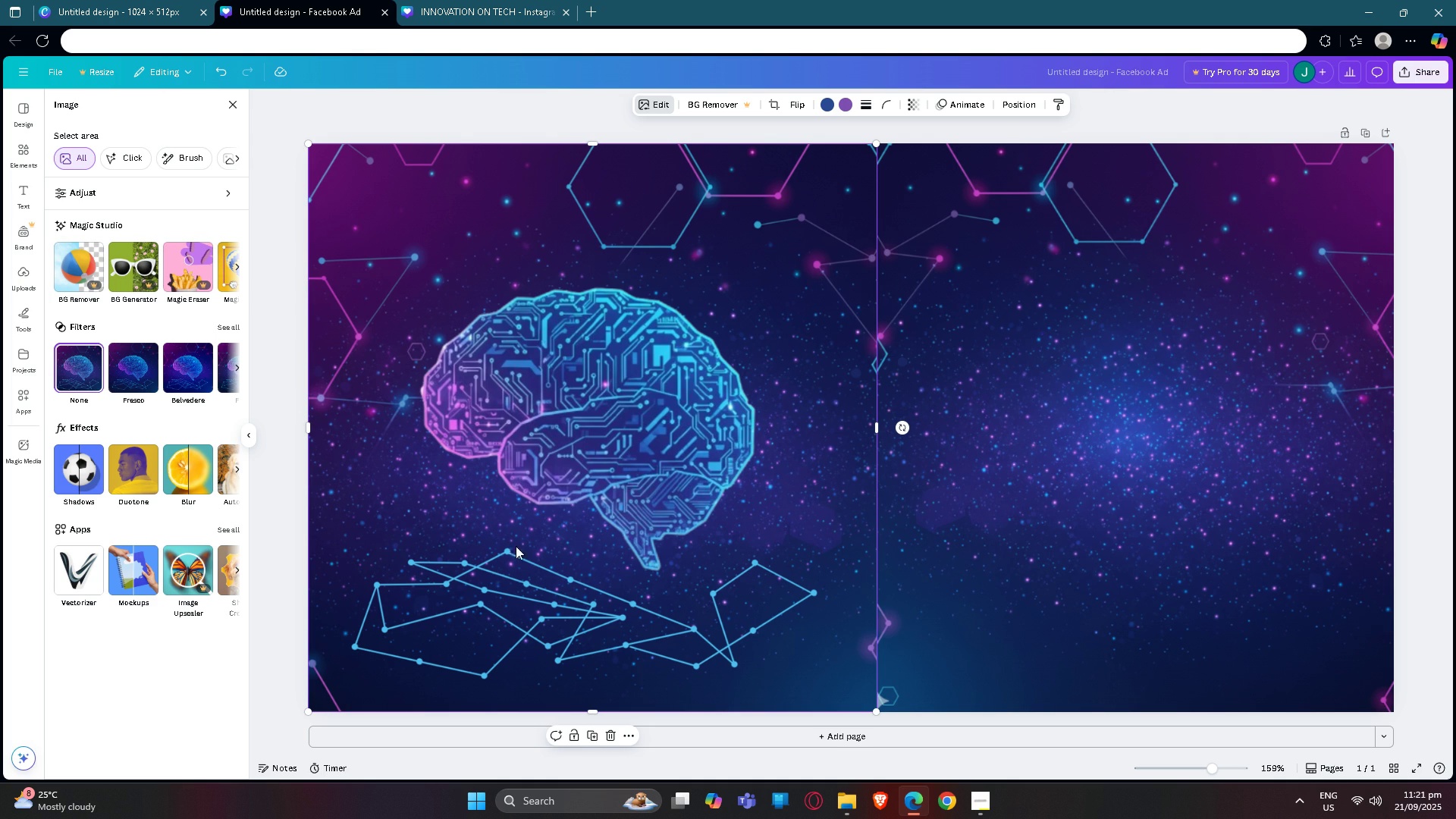 
wait(5.32)
 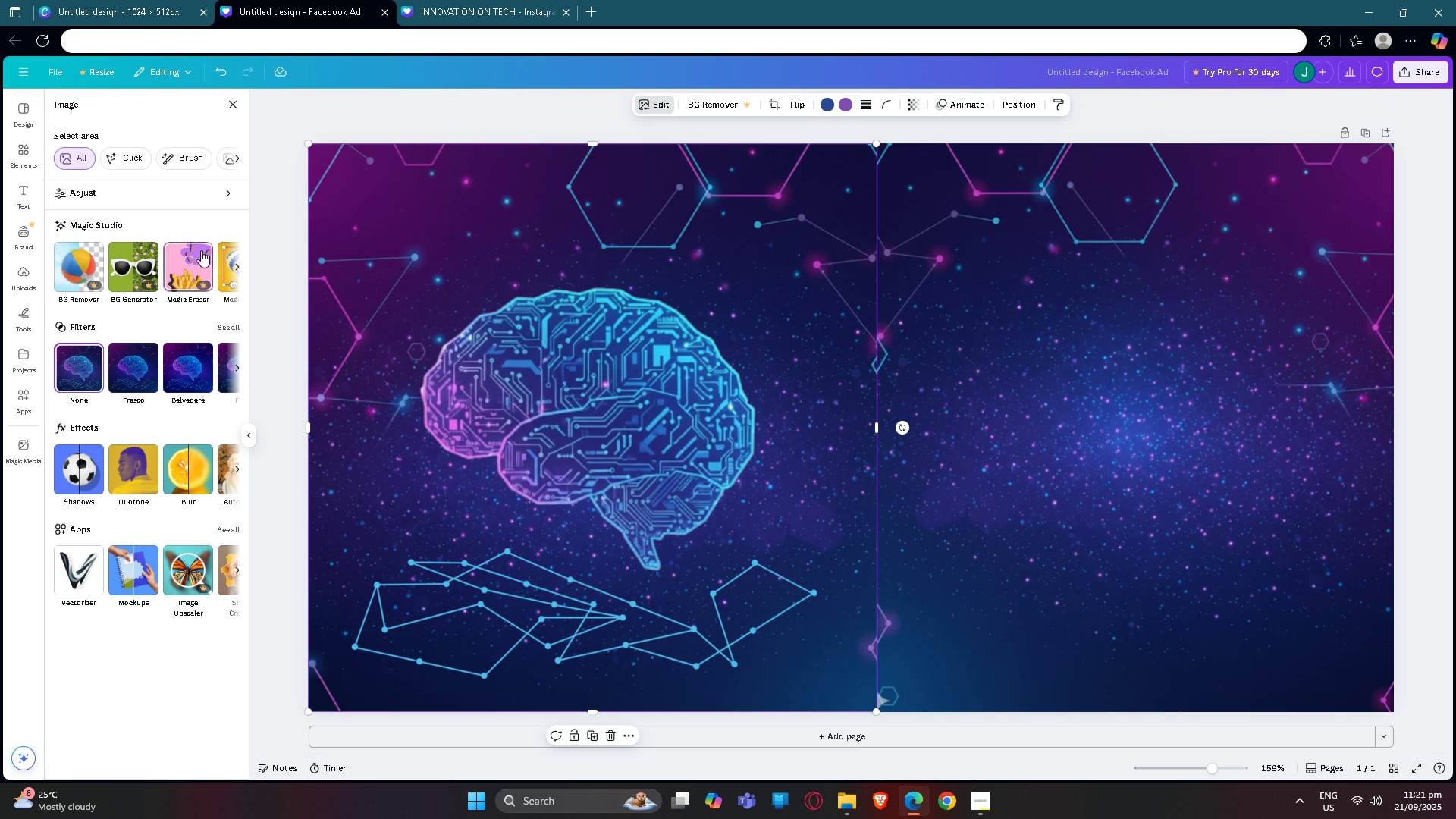 
left_click([191, 712])
 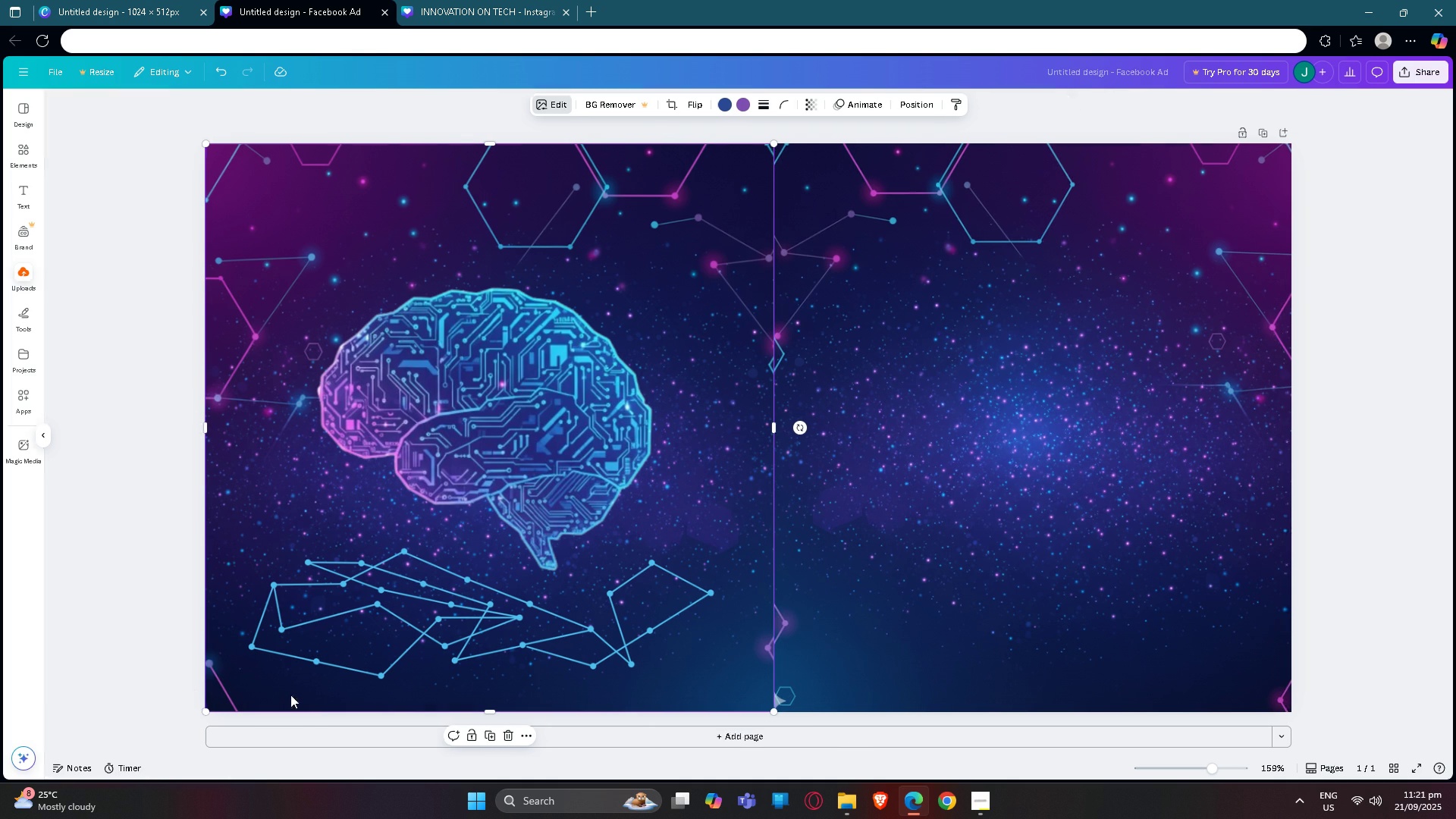 
left_click([290, 695])
 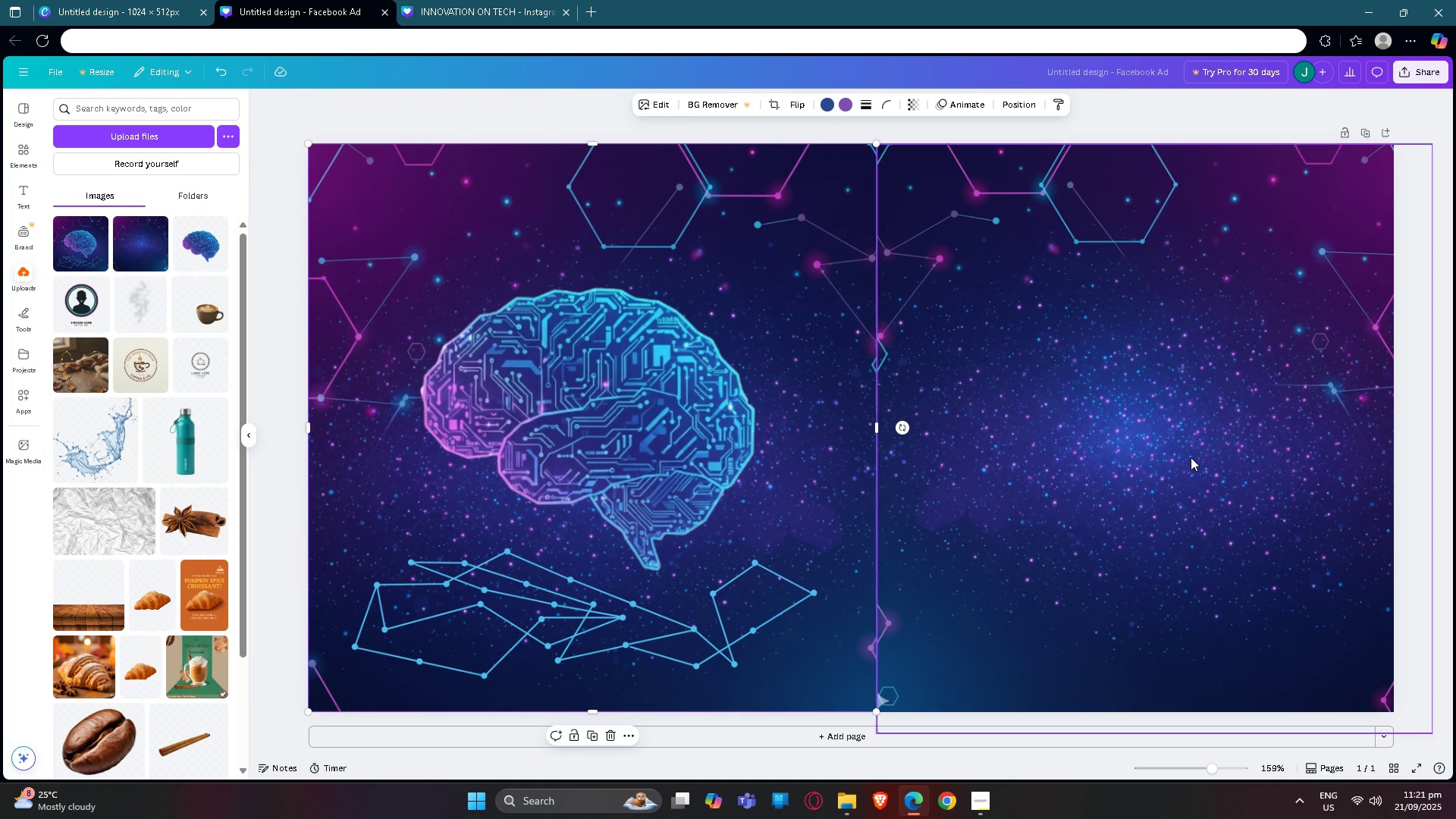 
left_click([1191, 457])